 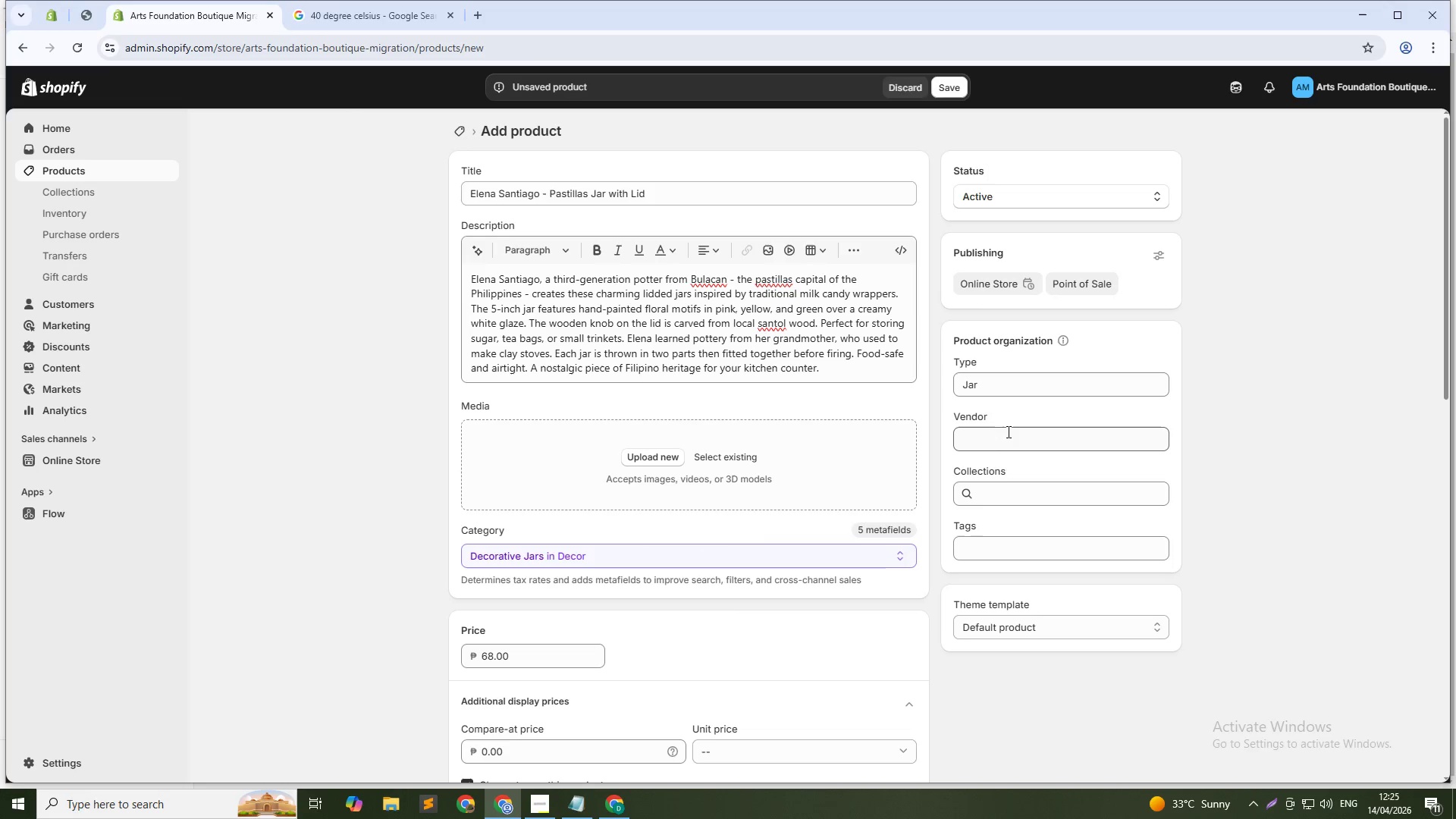 
left_click([1007, 432])
 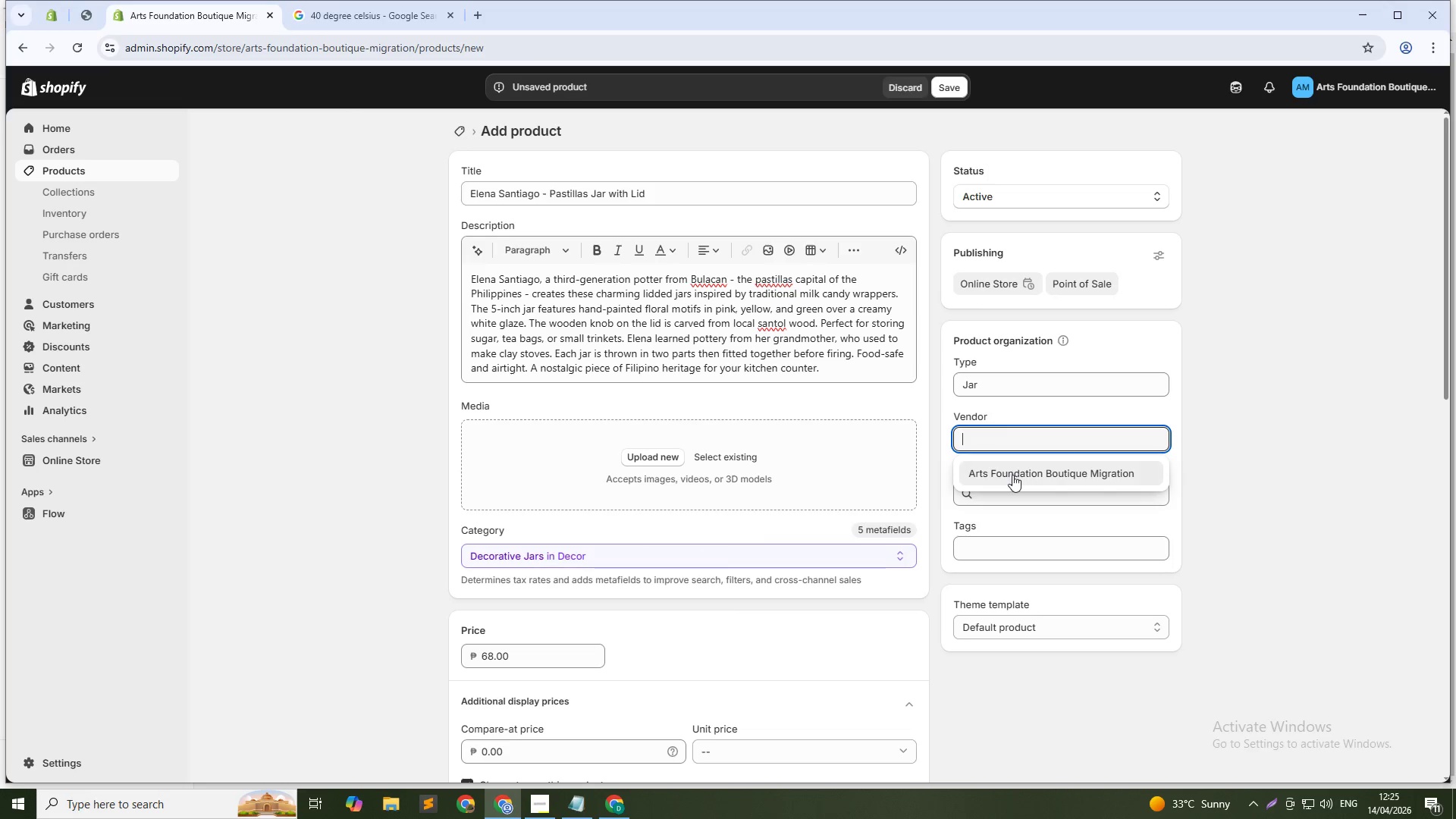 
left_click([1012, 475])
 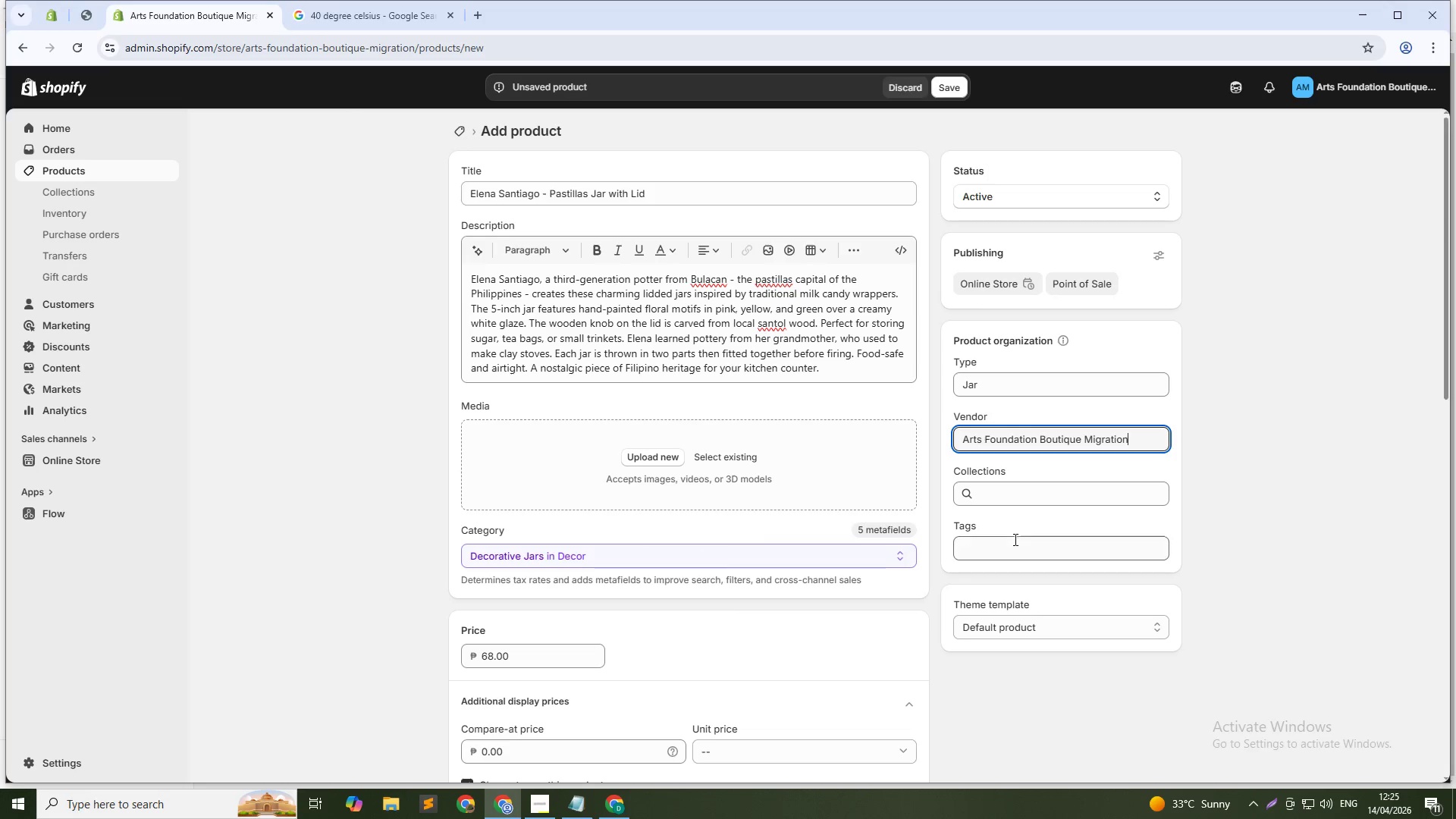 
mouse_move([1016, 563])
 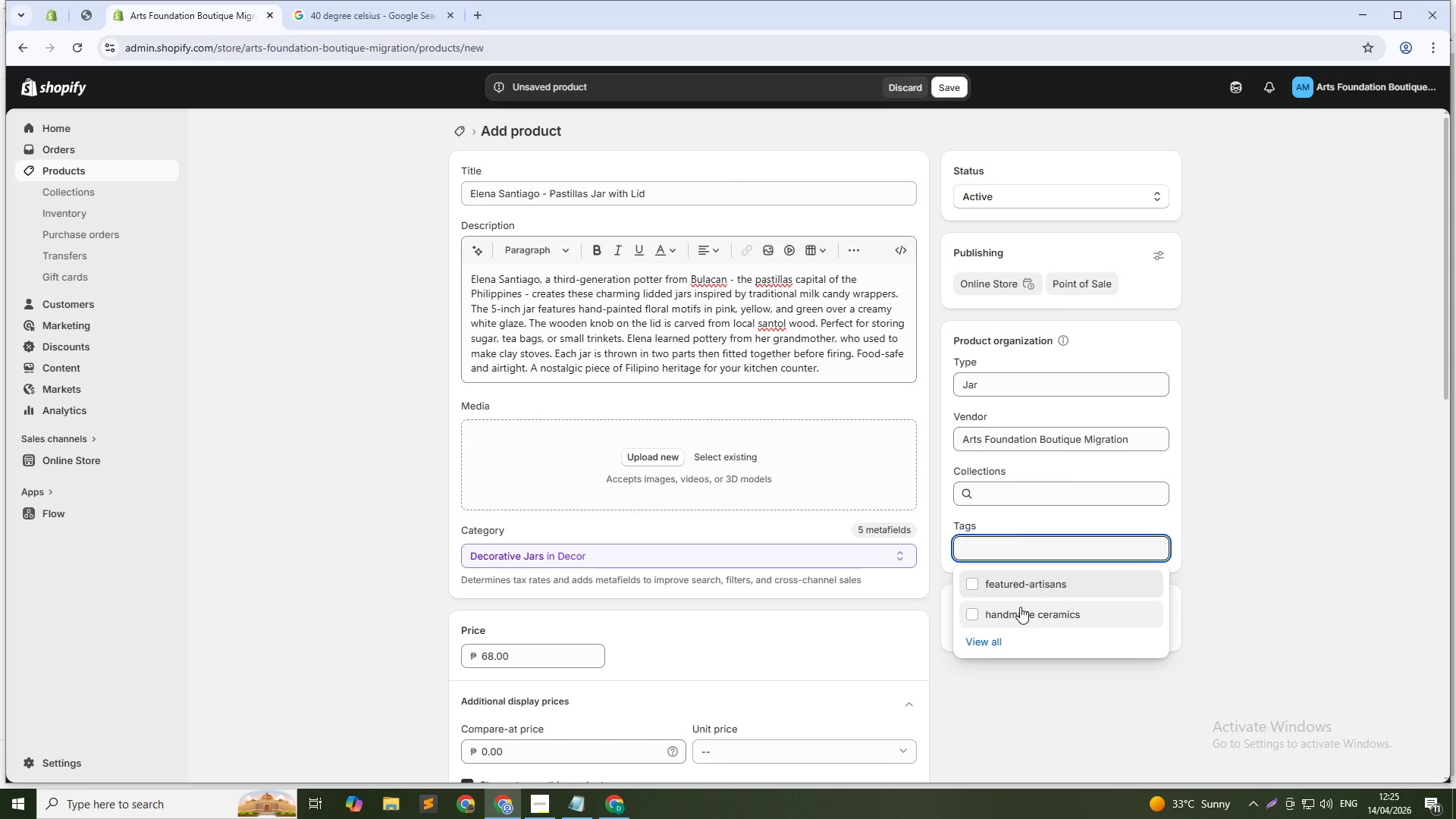 
left_click([1020, 607])